 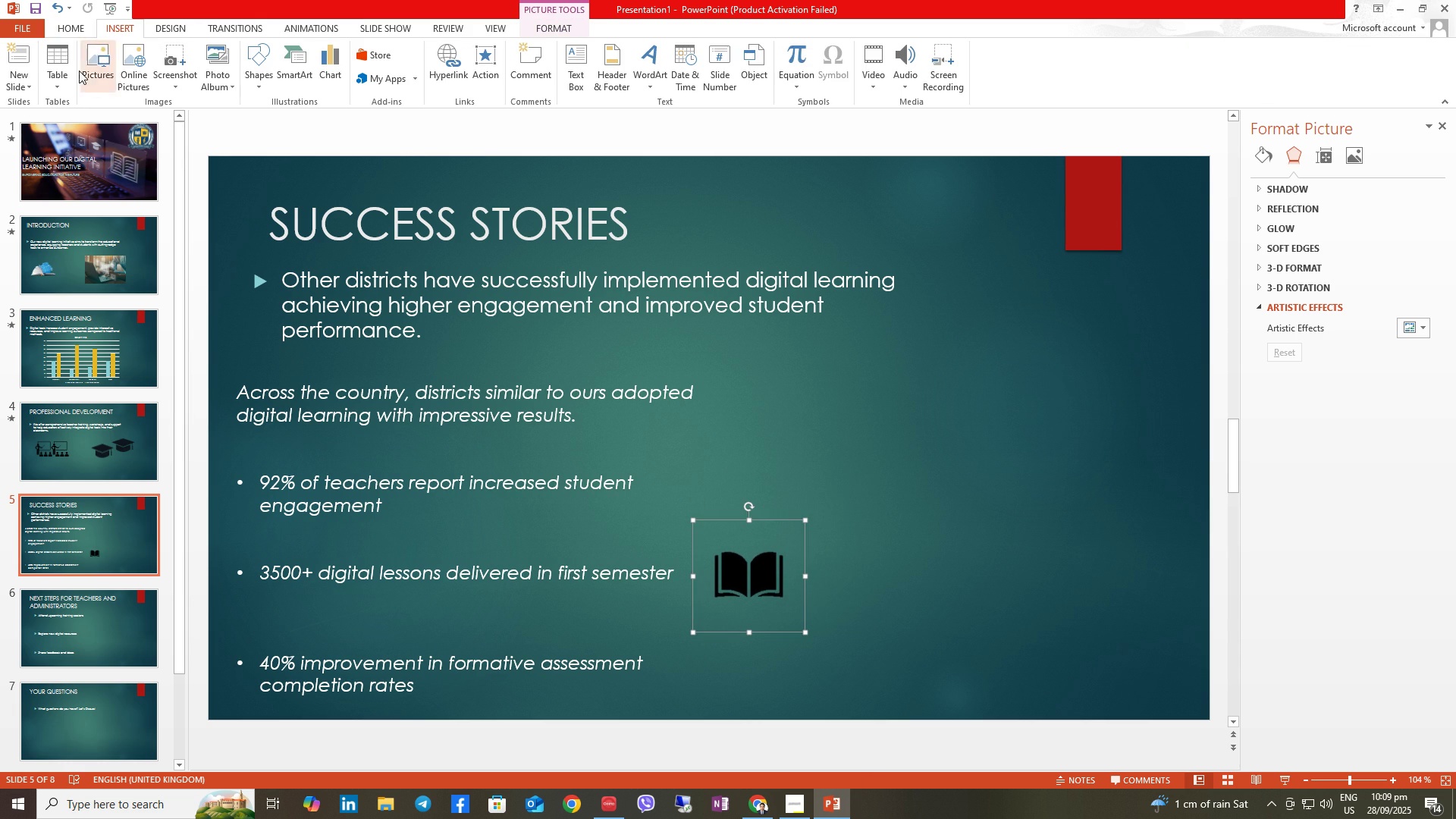 
left_click([93, 61])
 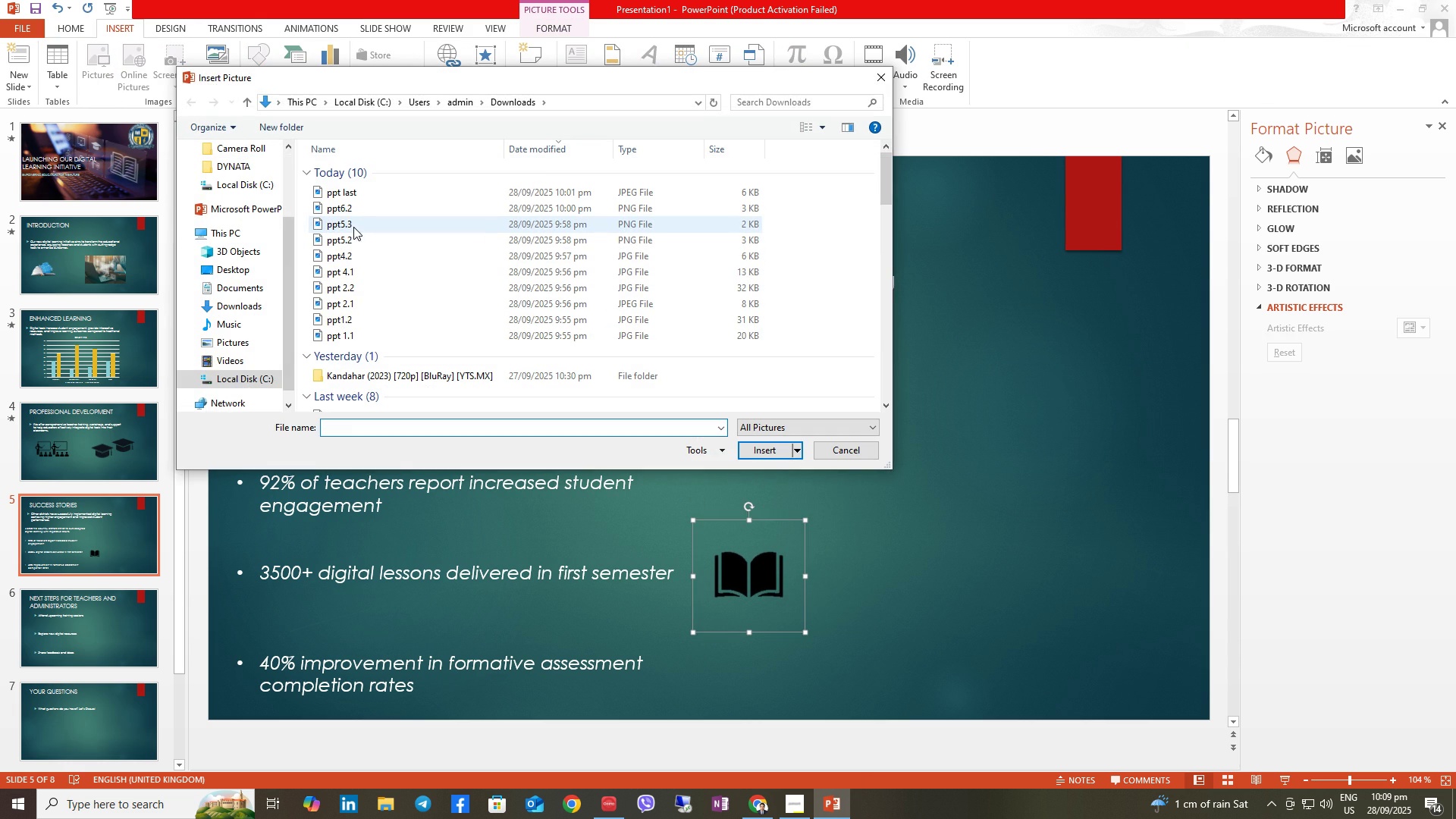 
left_click([353, 227])
 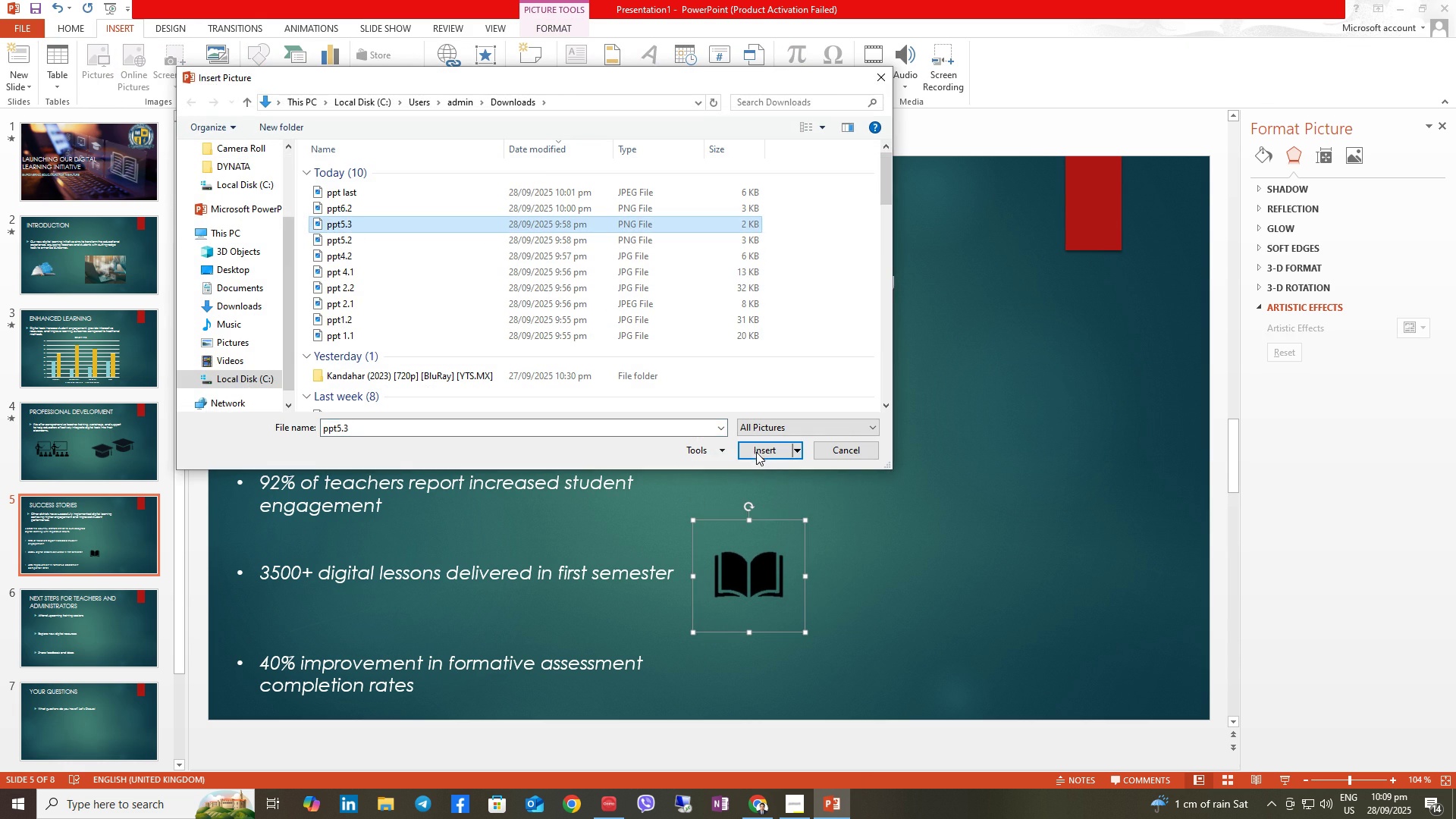 
left_click([756, 451])
 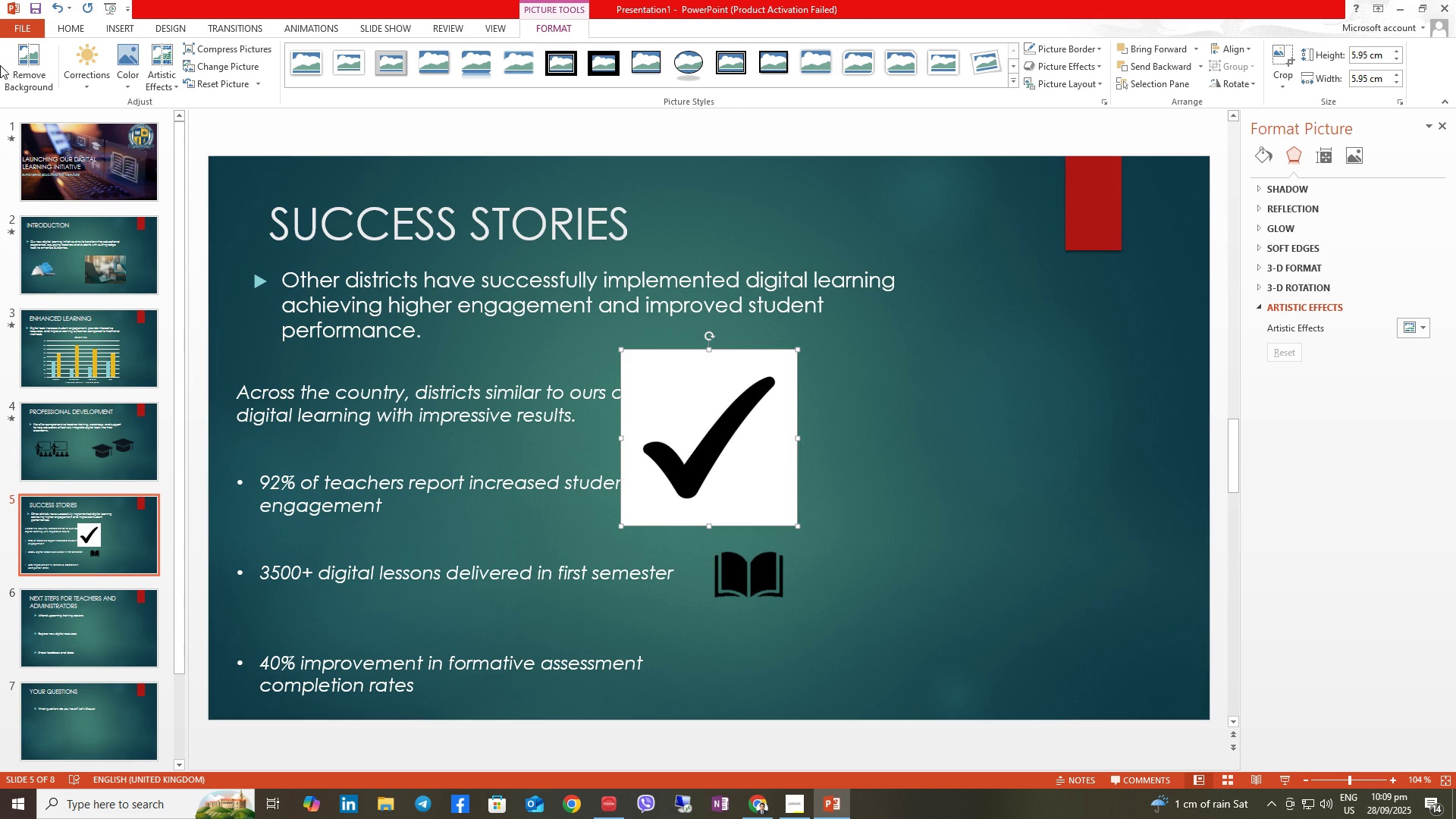 
left_click([14, 68])
 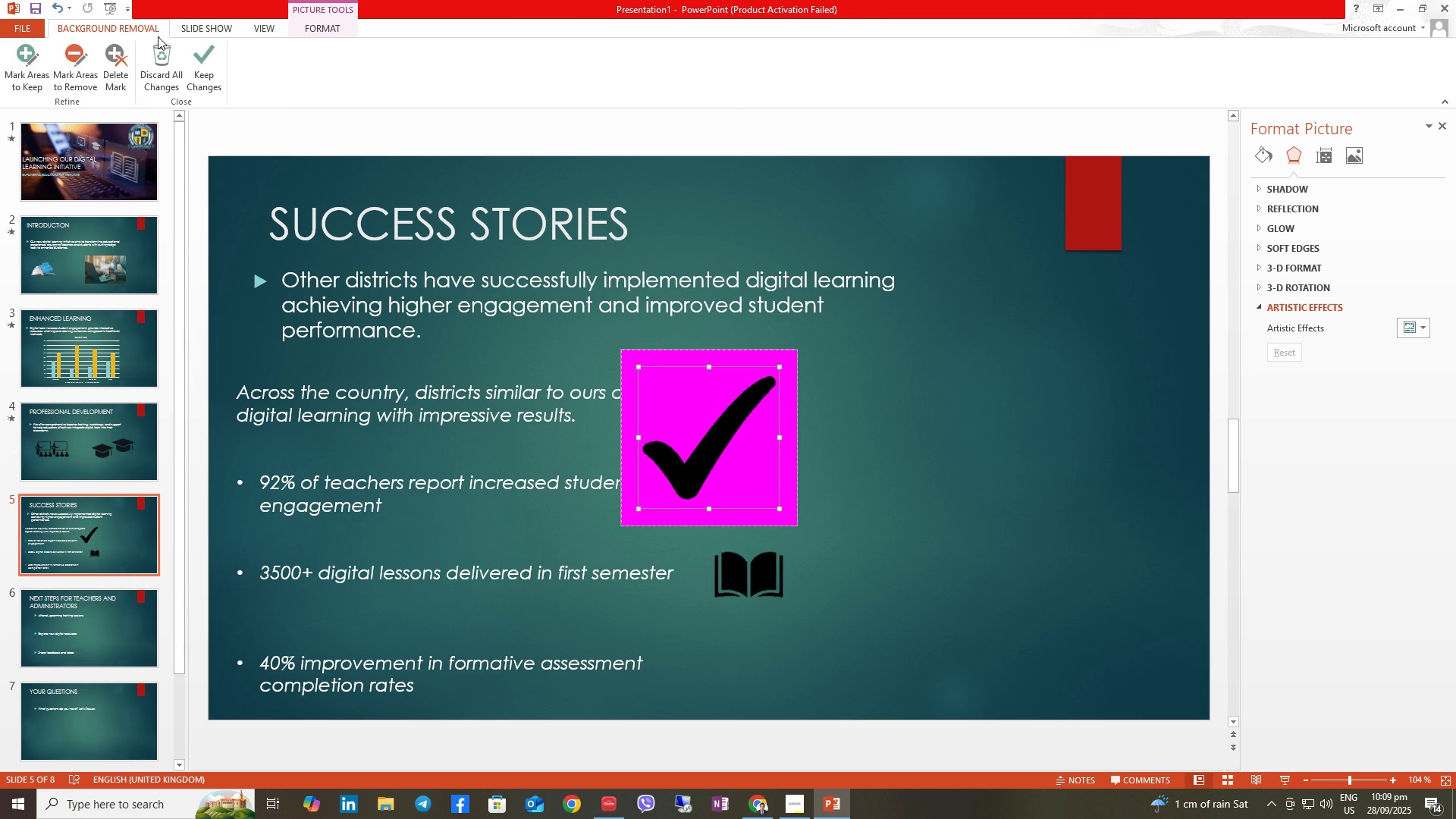 
left_click([198, 67])